 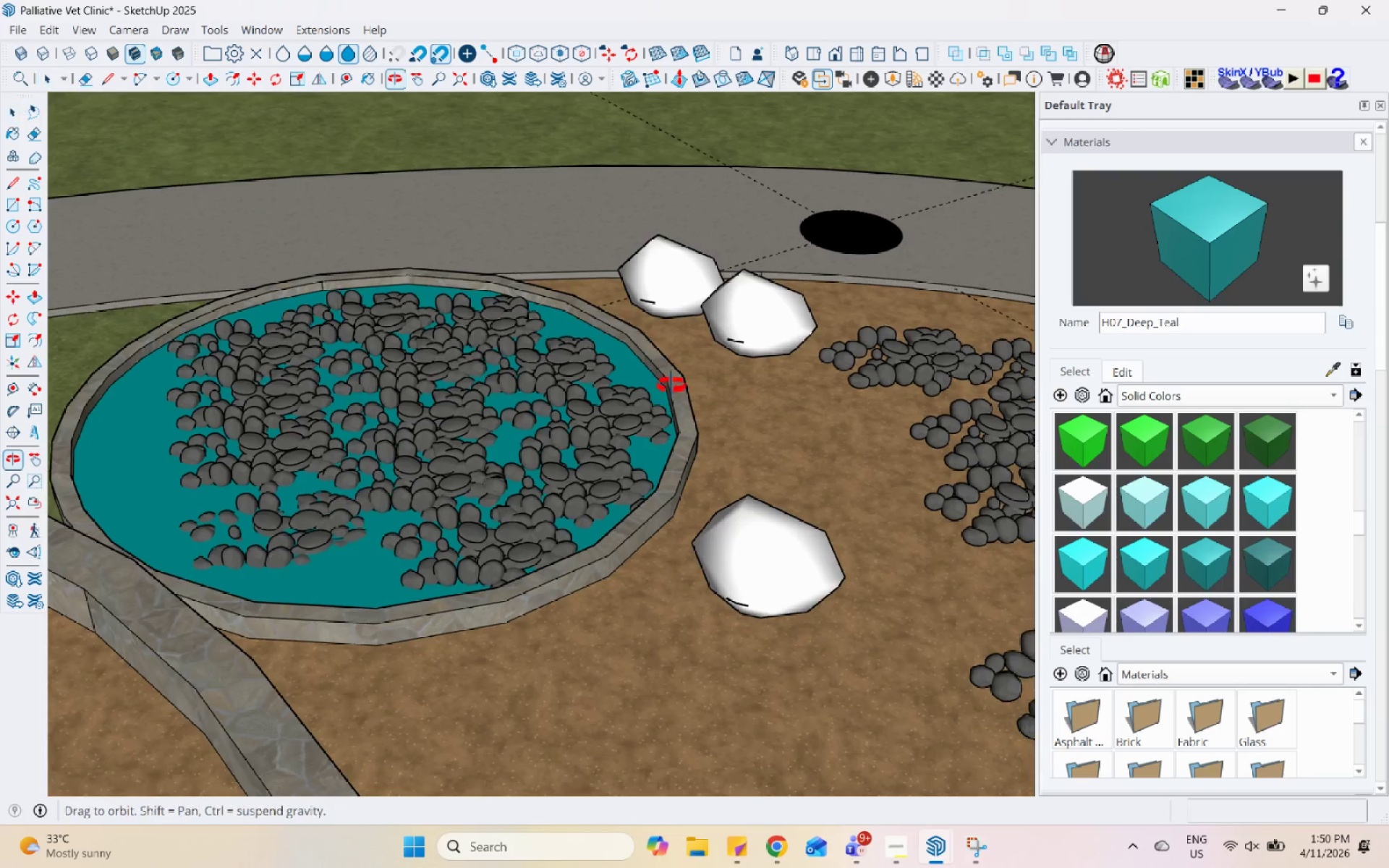 
scroll: coordinate [481, 409], scroll_direction: down, amount: 12.0
 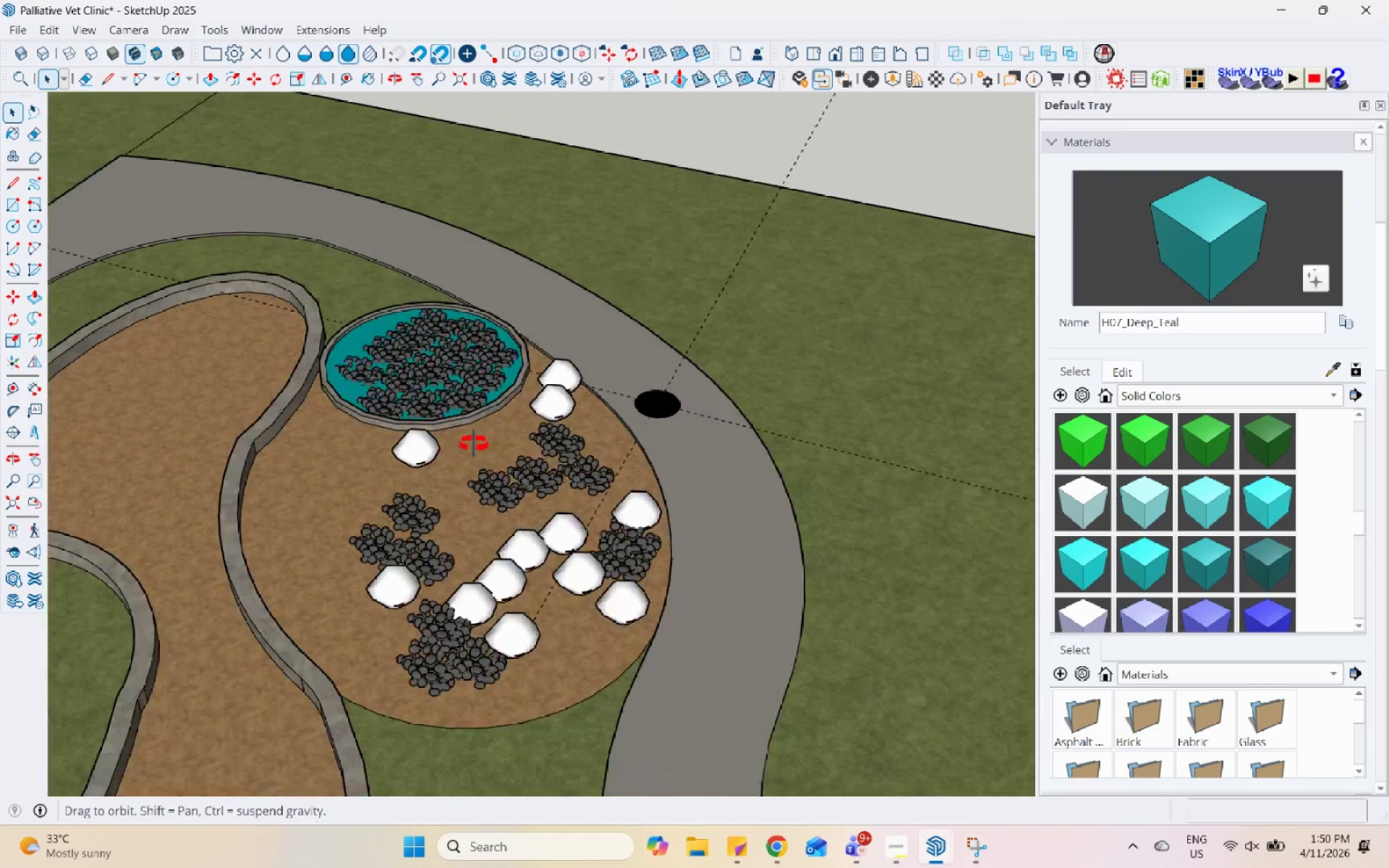 
scroll: coordinate [543, 491], scroll_direction: up, amount: 9.0
 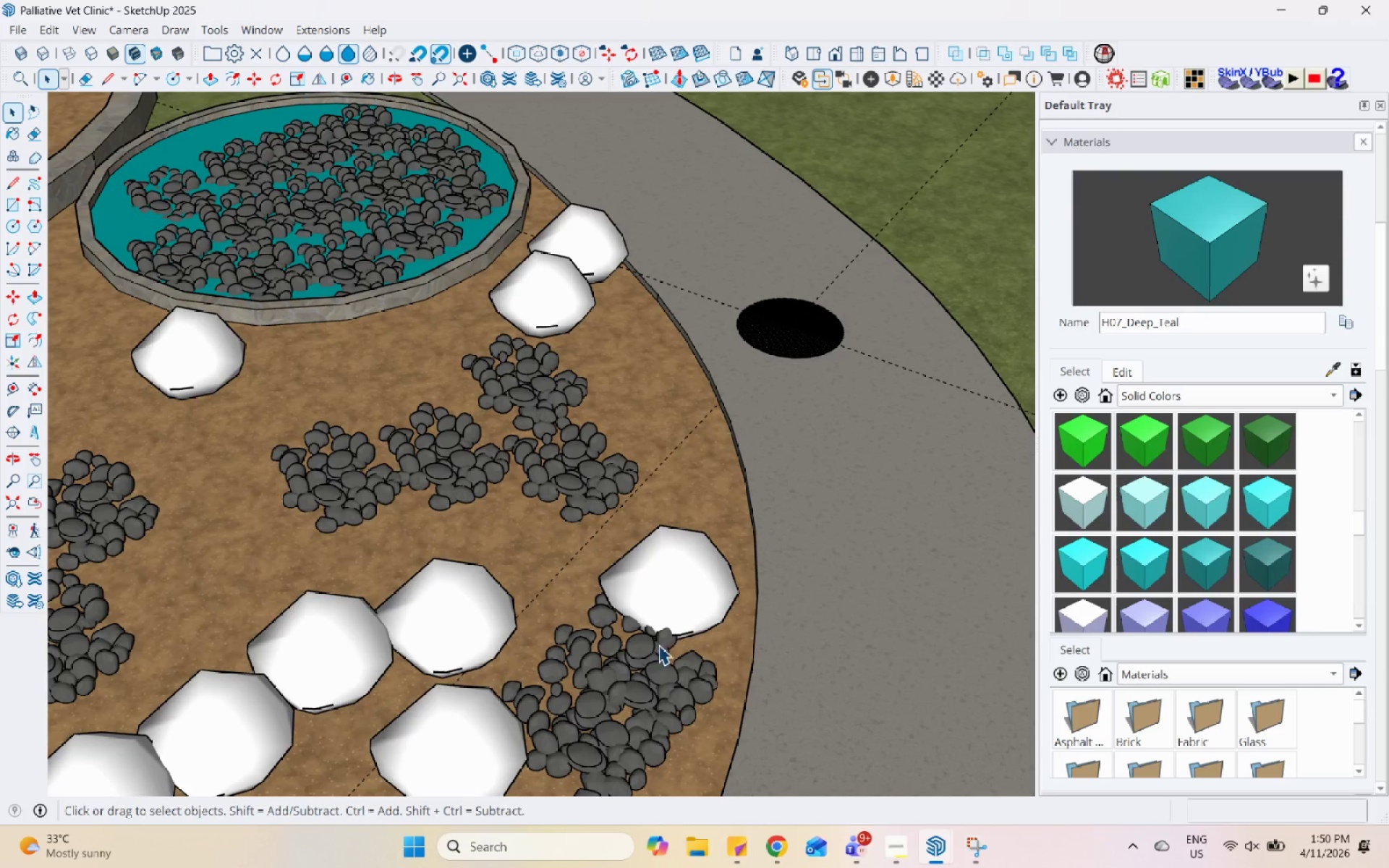 
left_click([667, 608])
 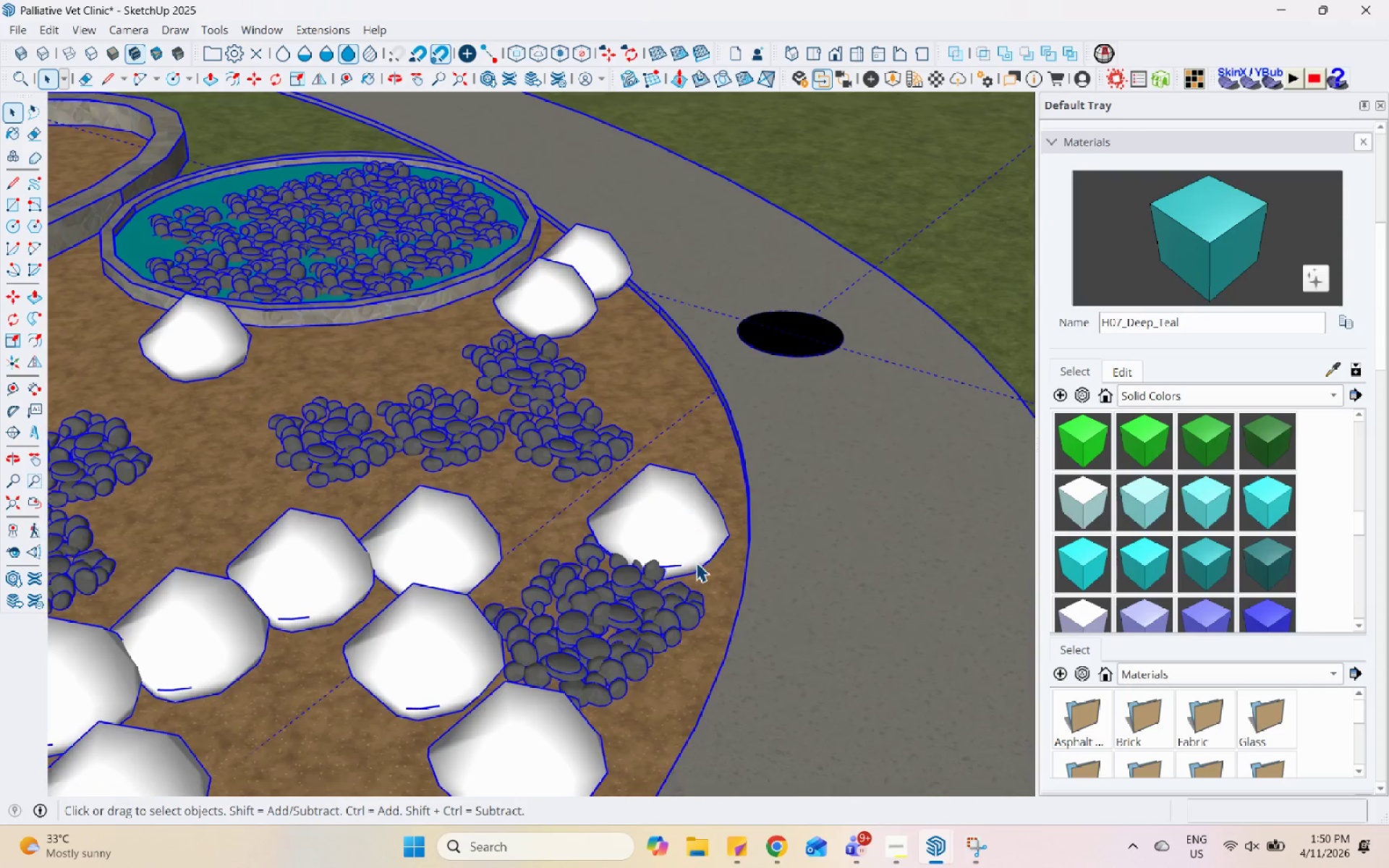 
double_click([680, 499])
 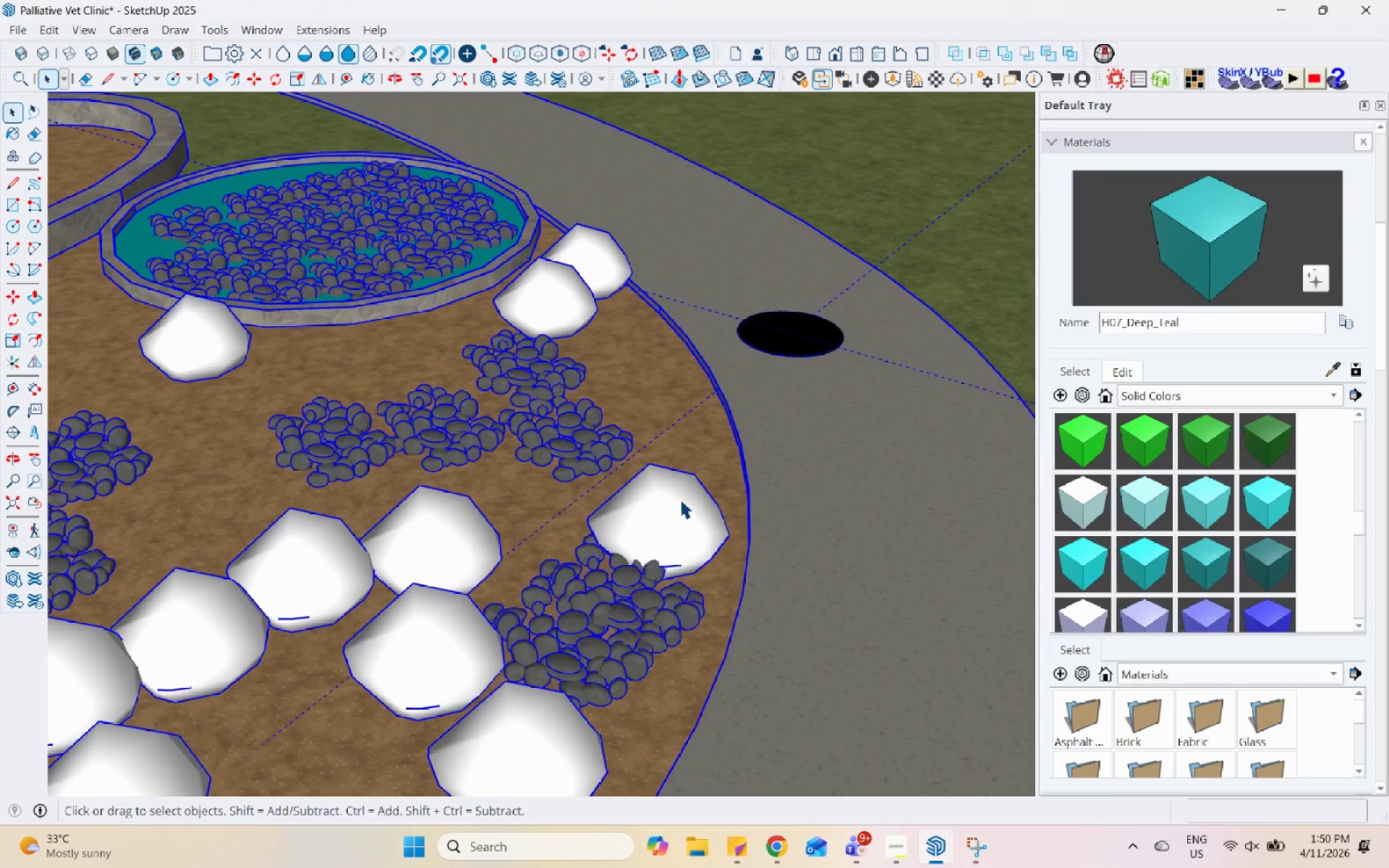 
triple_click([680, 499])
 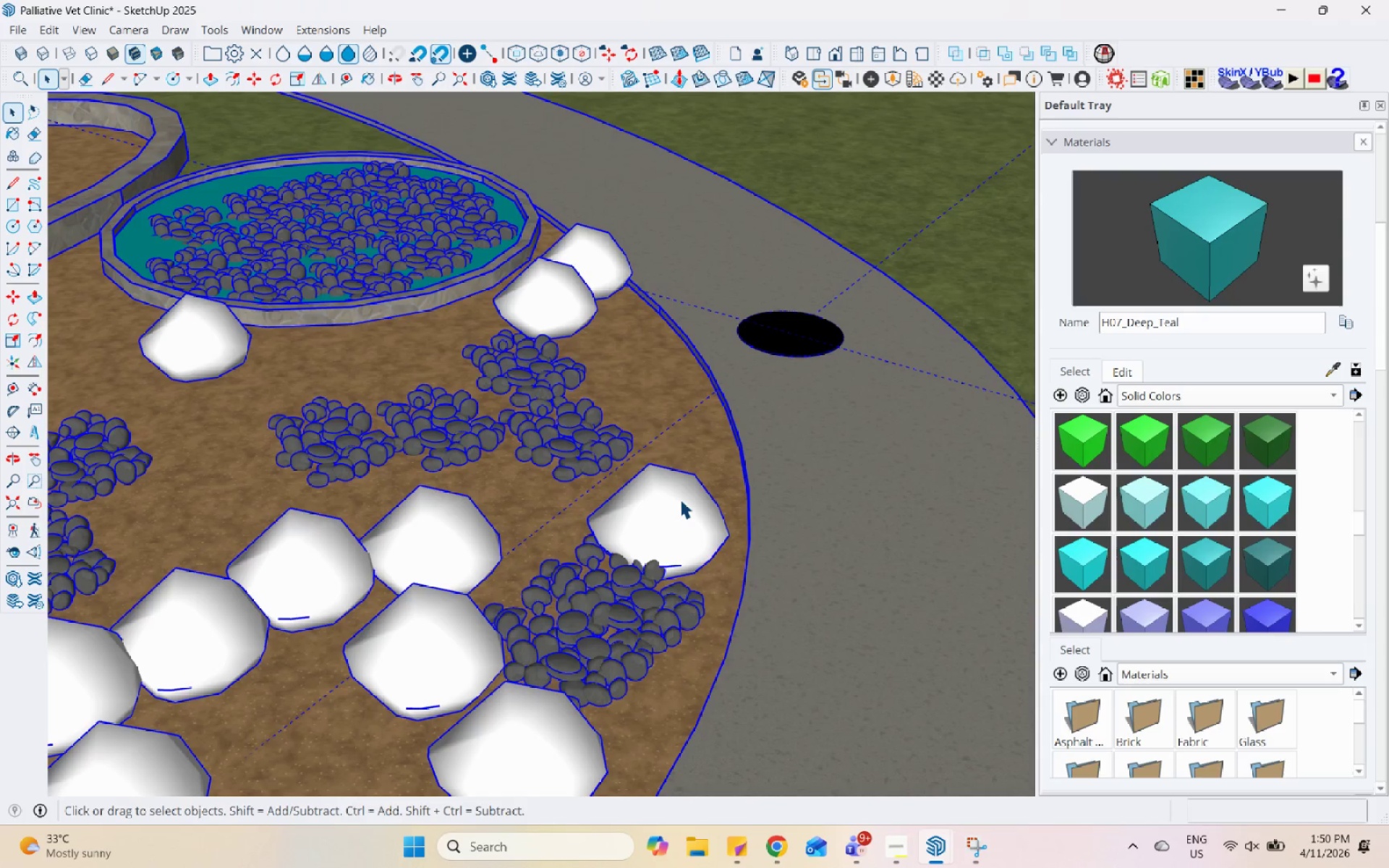 
triple_click([680, 499])
 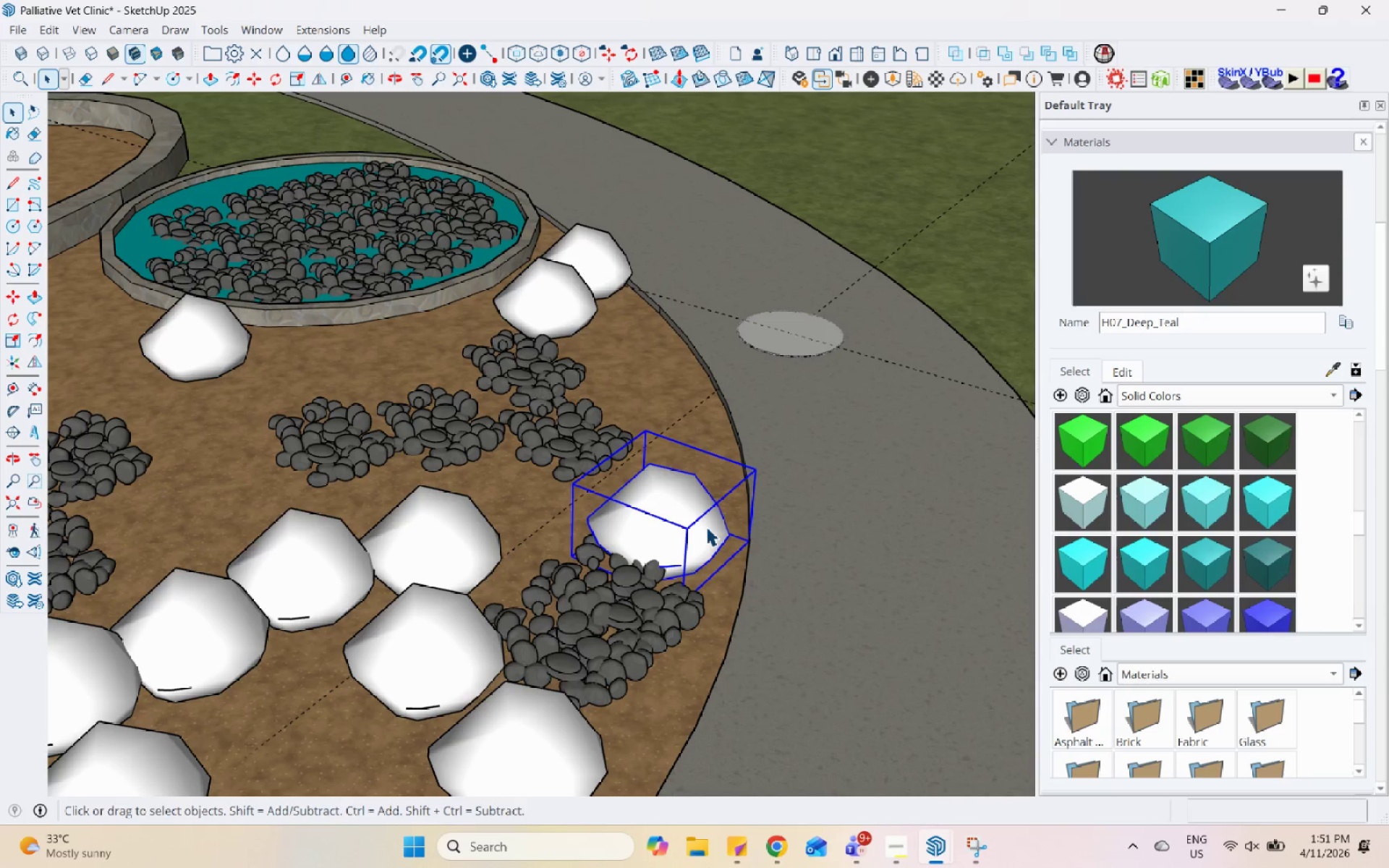 
key(S)
 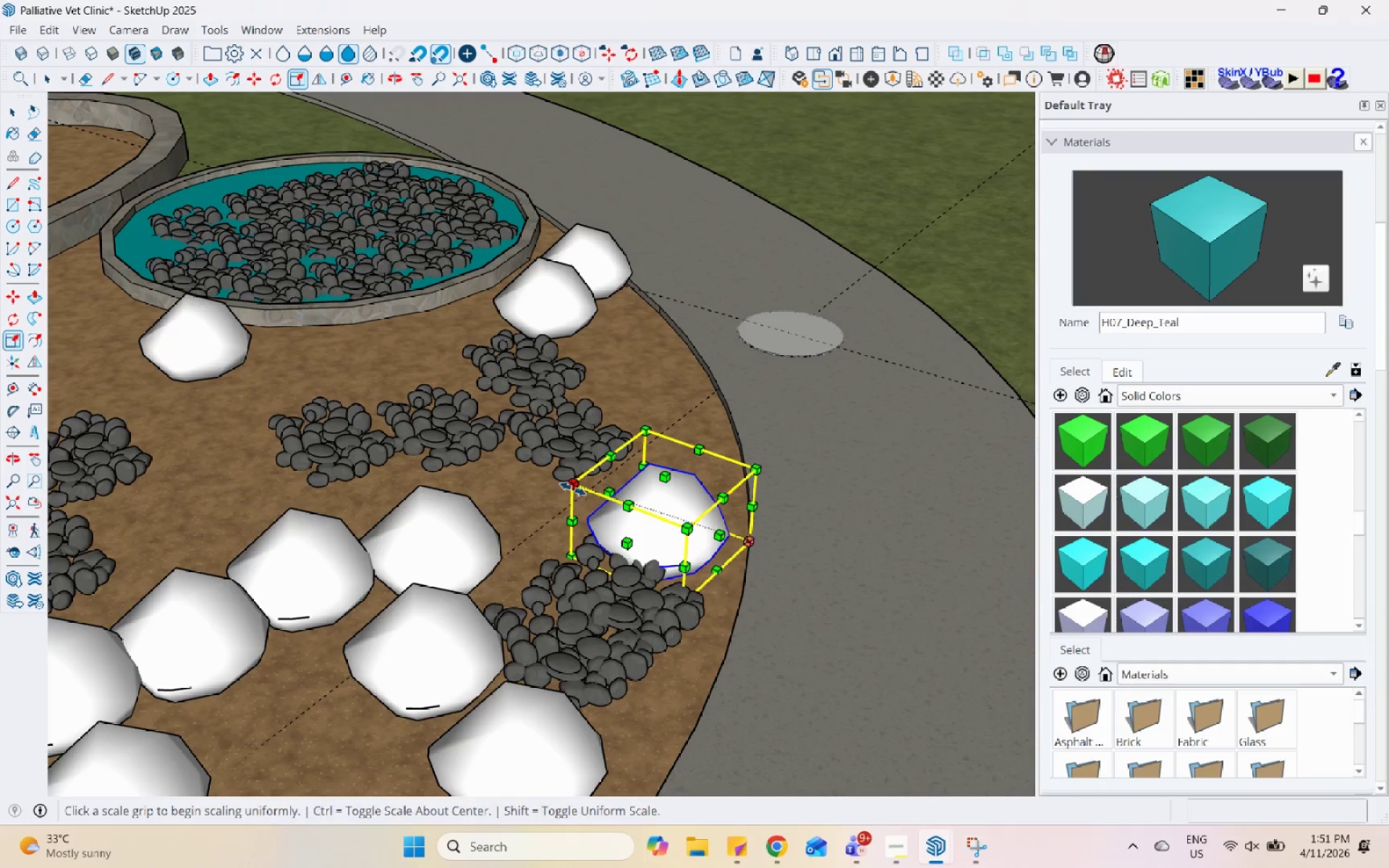 
left_click([572, 488])
 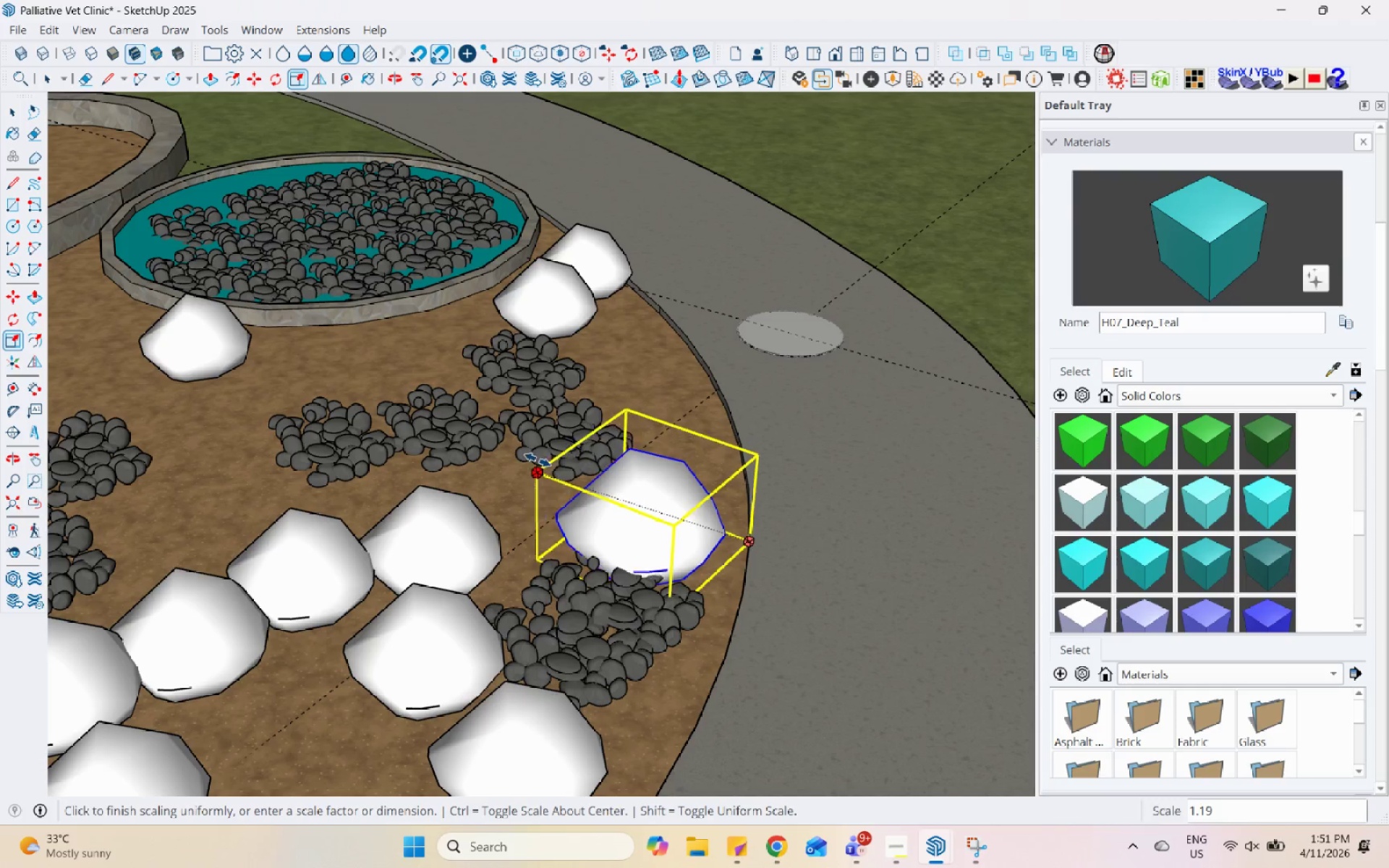 
left_click([531, 456])
 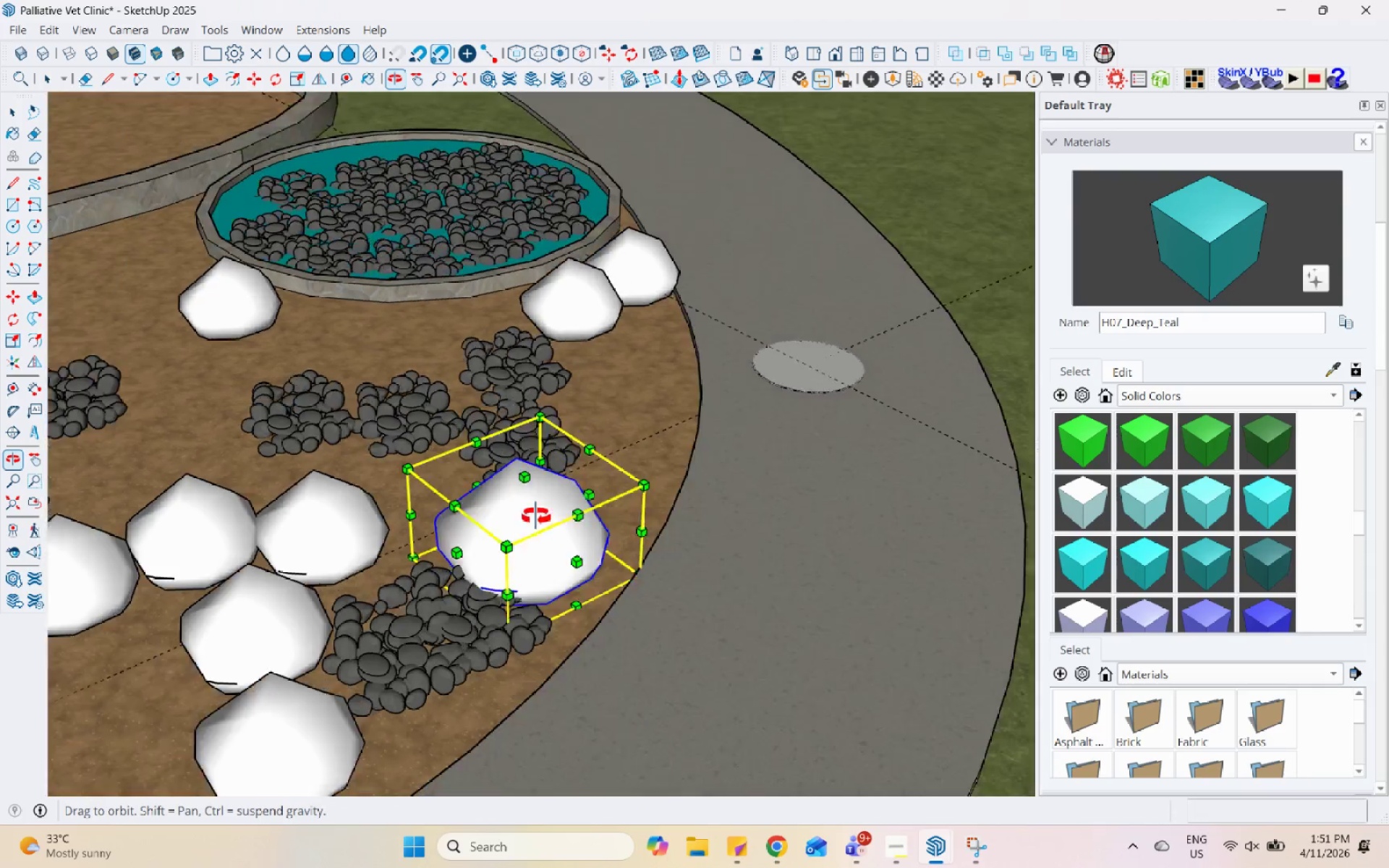 
key(Space)
 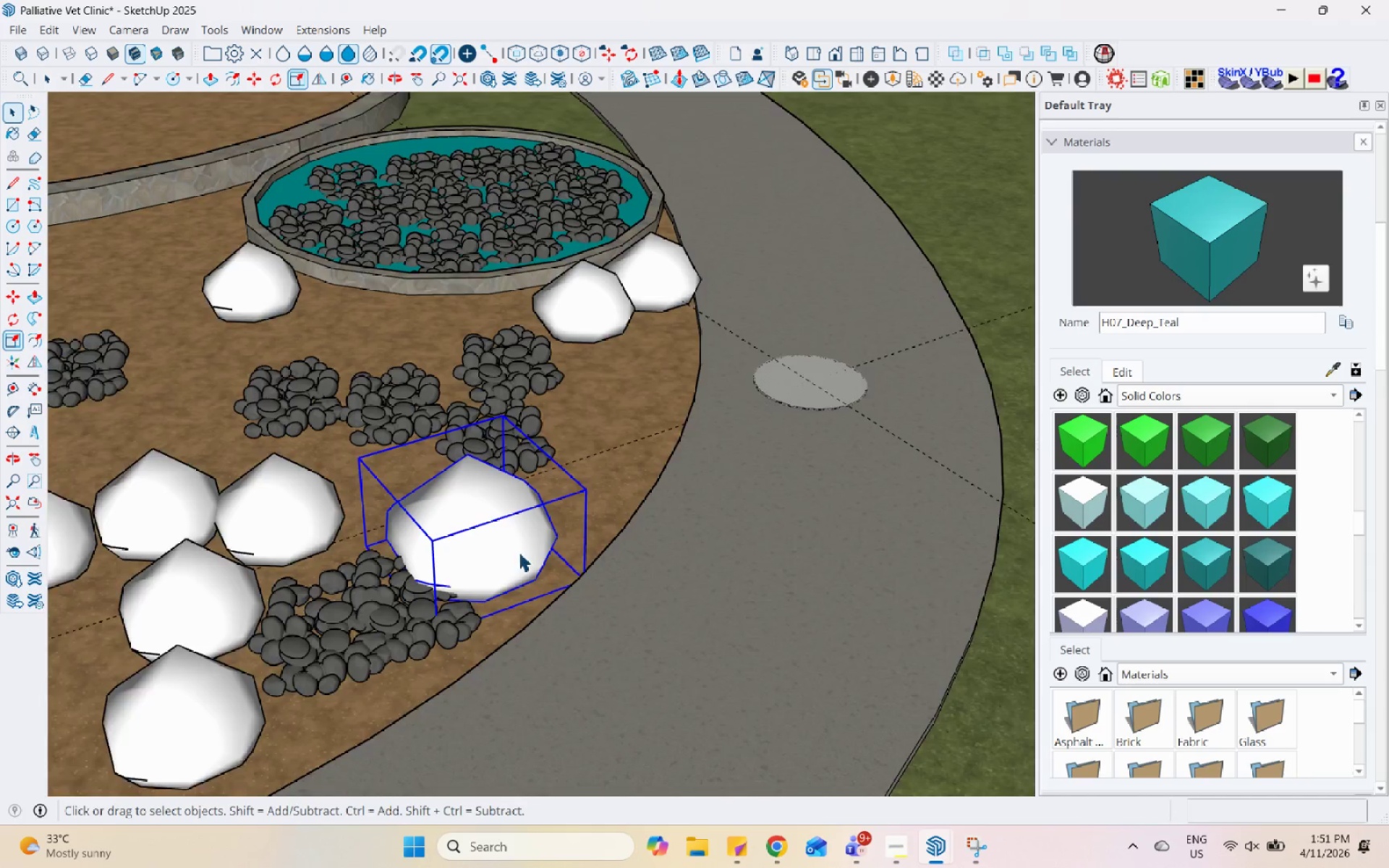 
key(M)
 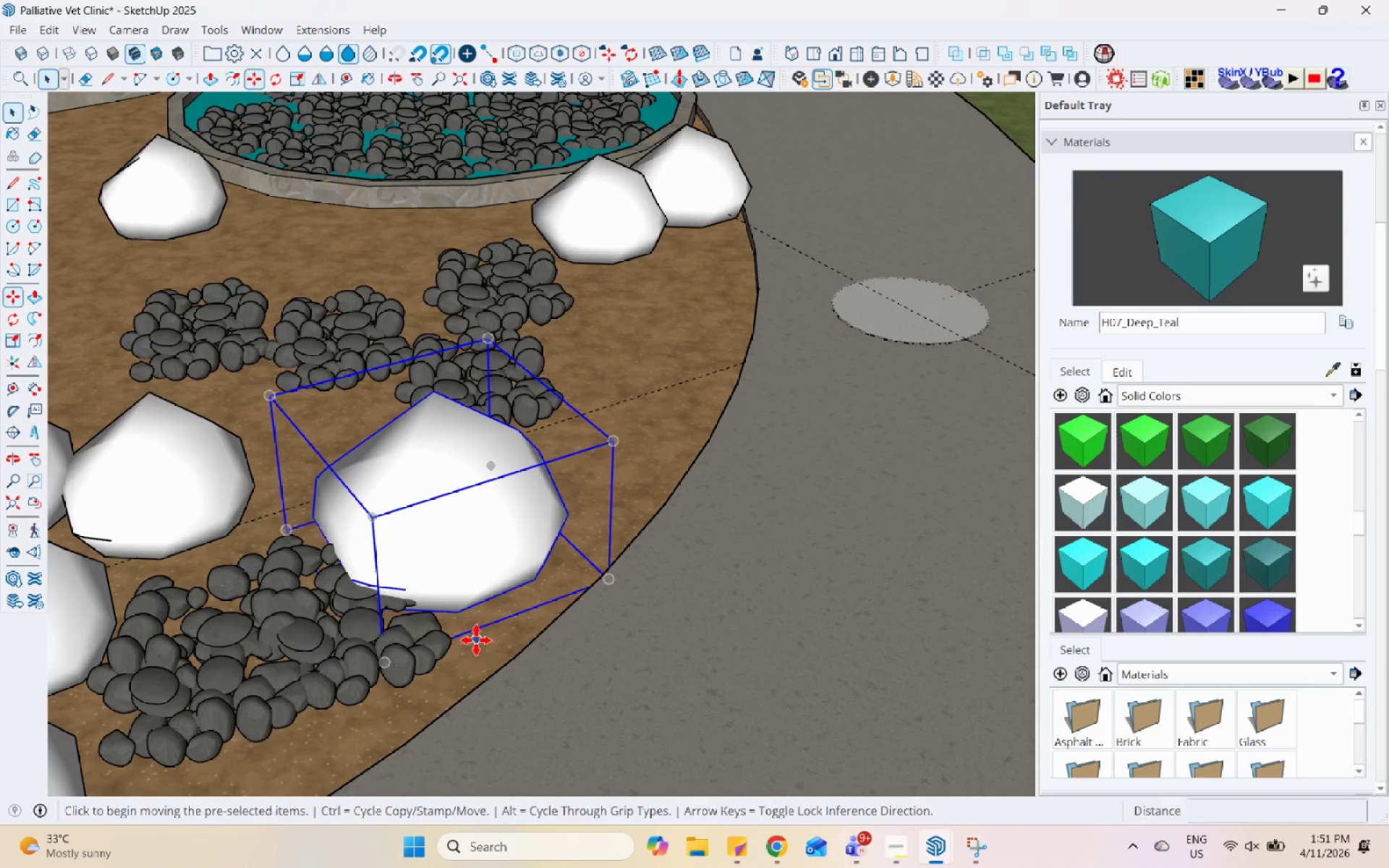 
scroll: coordinate [545, 603], scroll_direction: up, amount: 4.0
 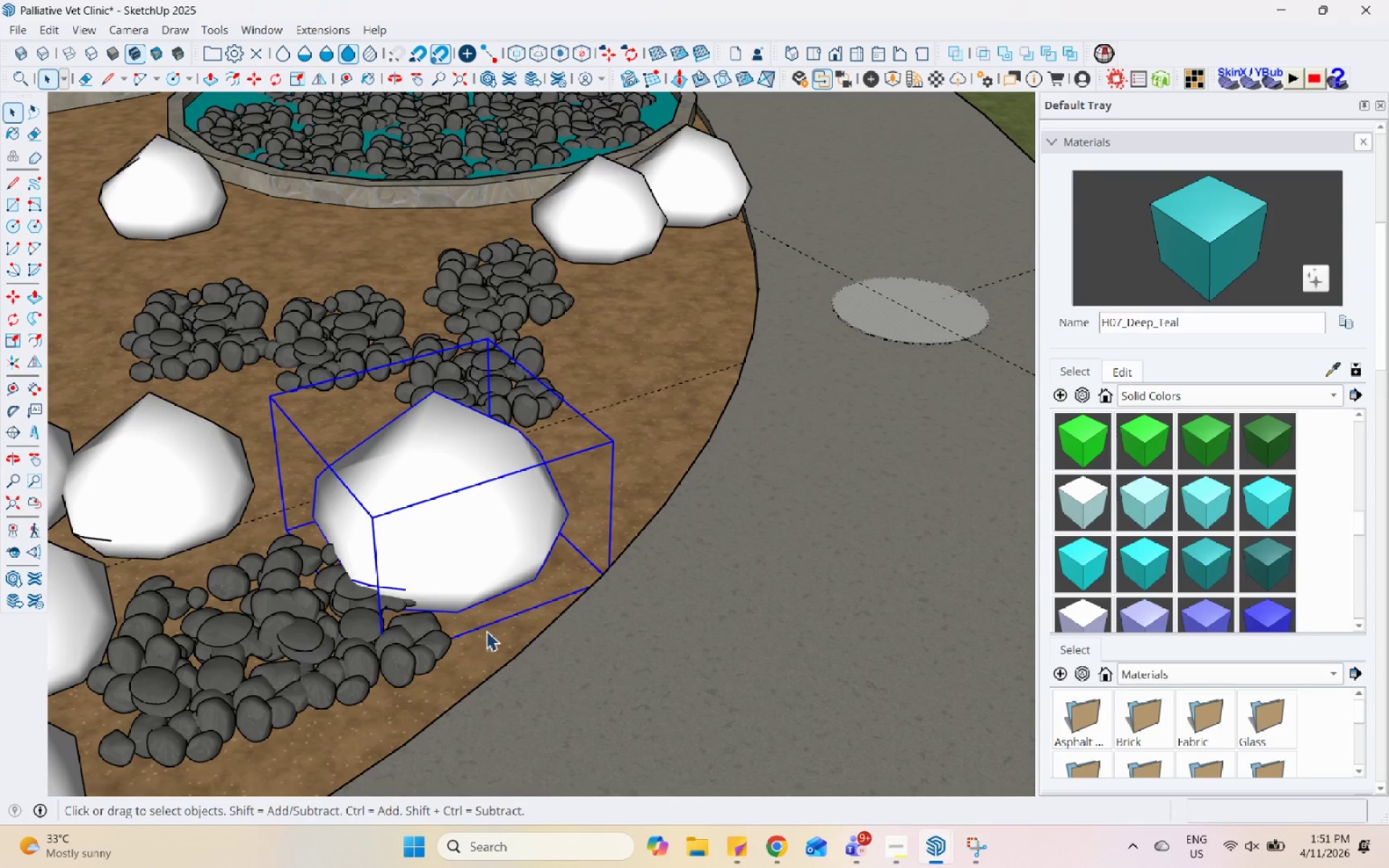 
left_click([476, 640])
 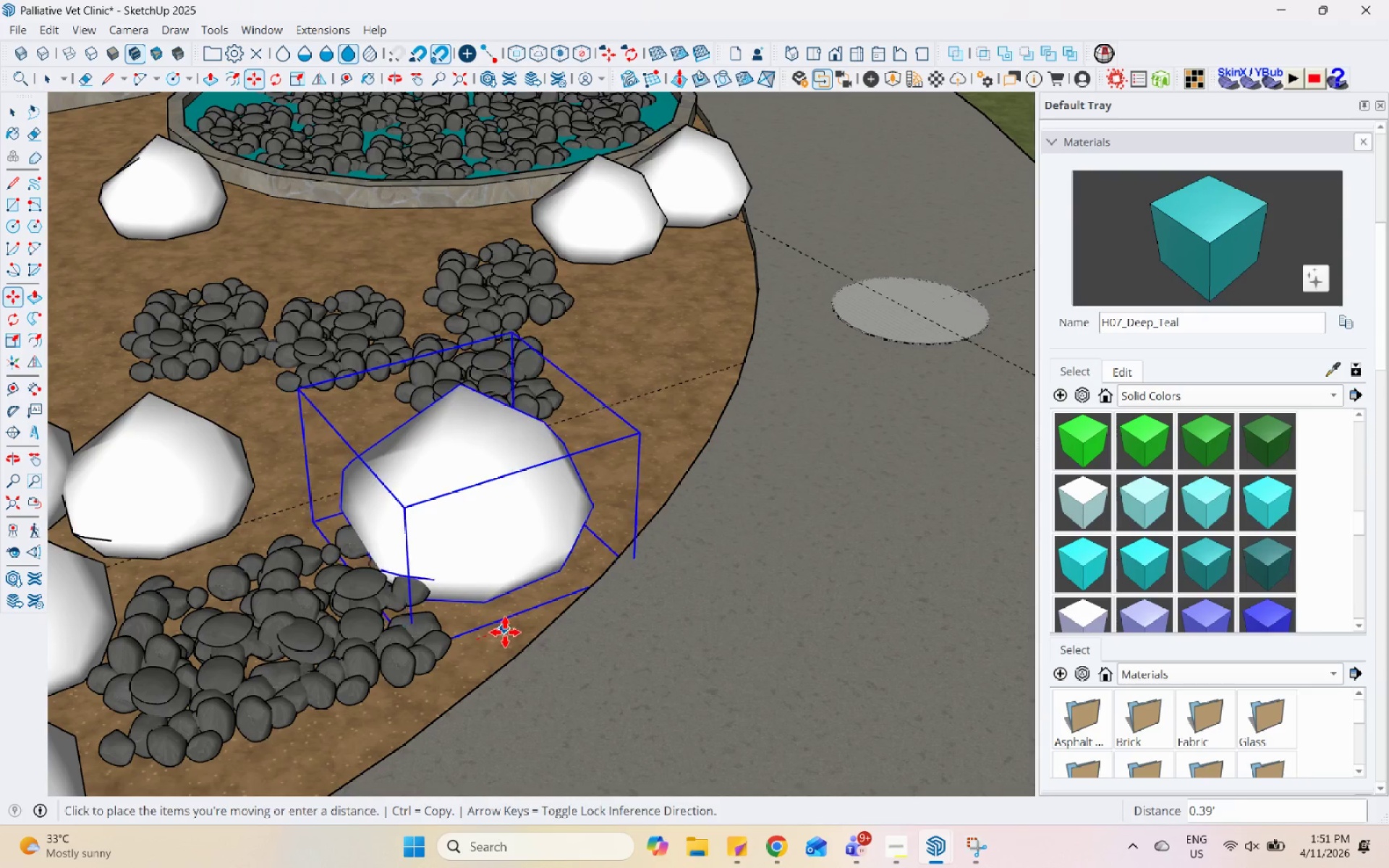 
left_click([508, 631])
 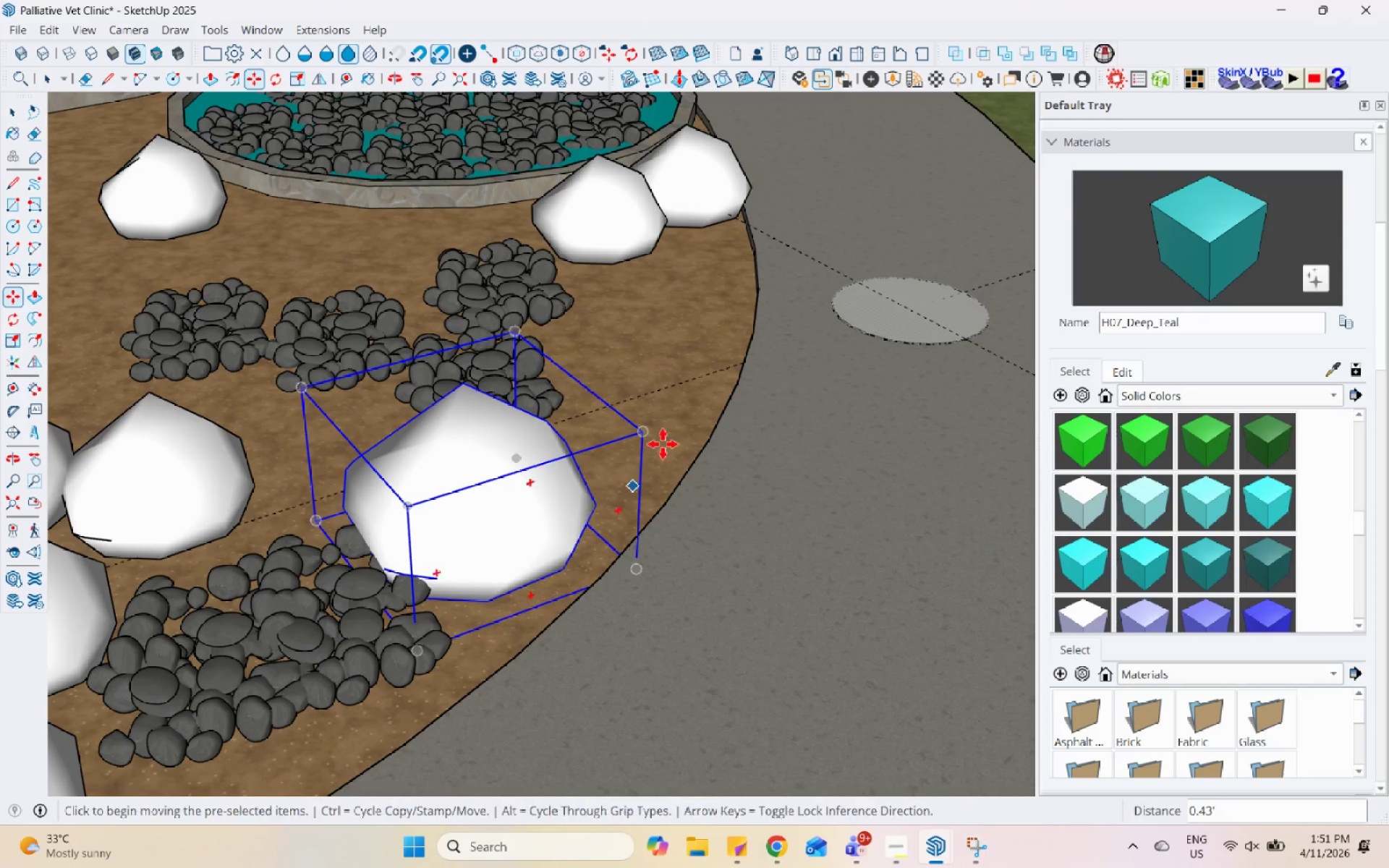 
key(Space)
 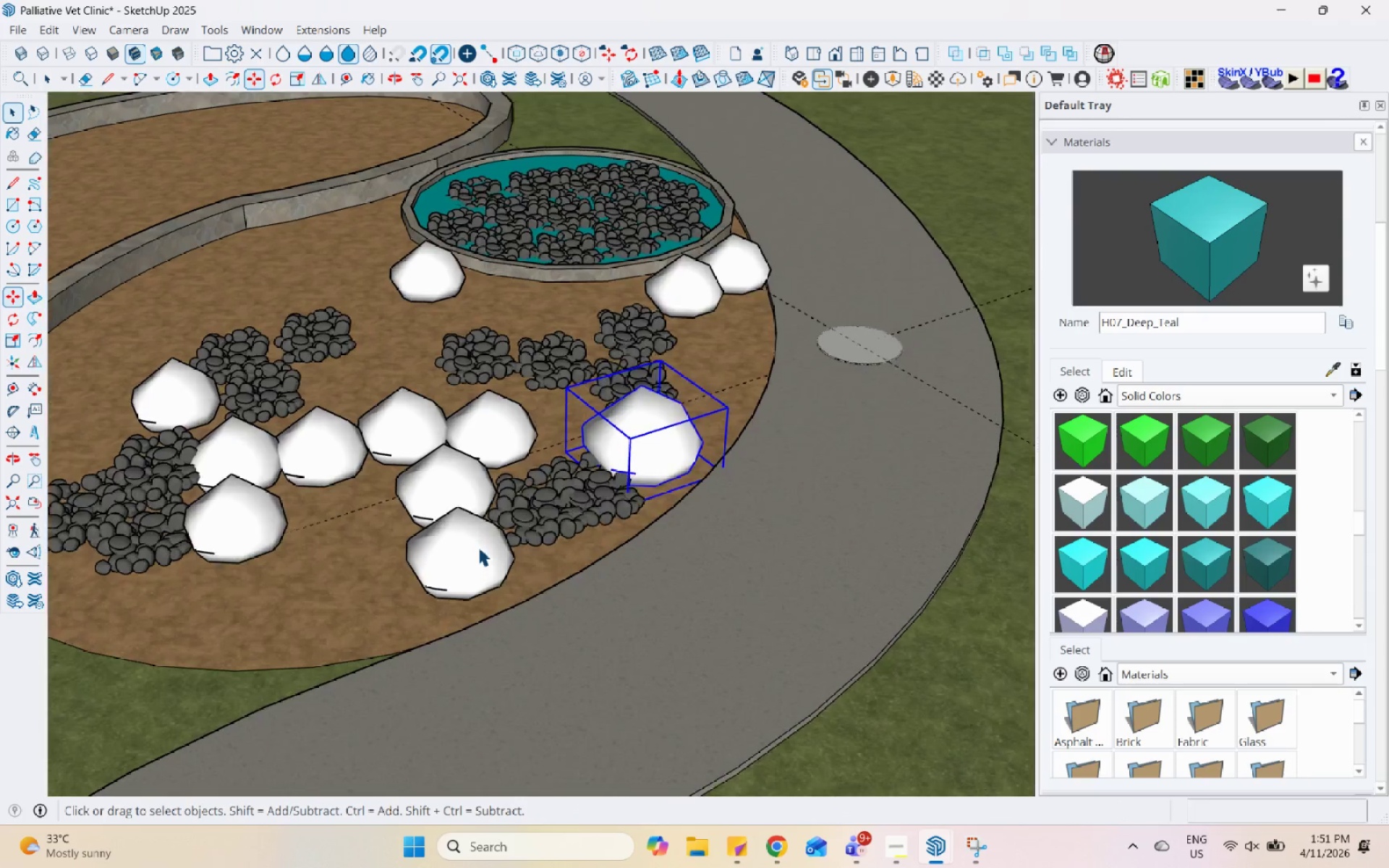 
left_click([472, 553])
 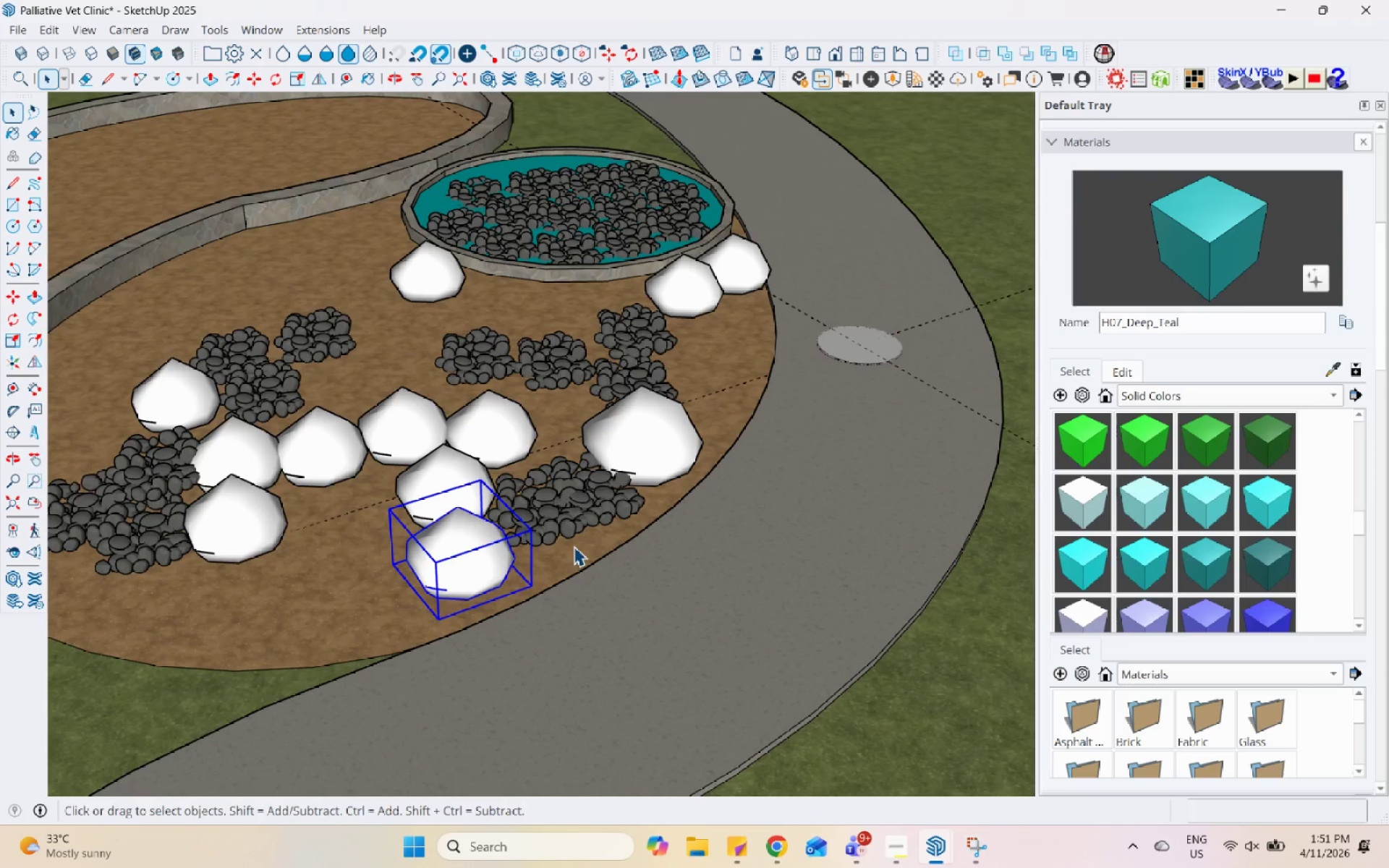 
scroll: coordinate [478, 547], scroll_direction: down, amount: 7.0
 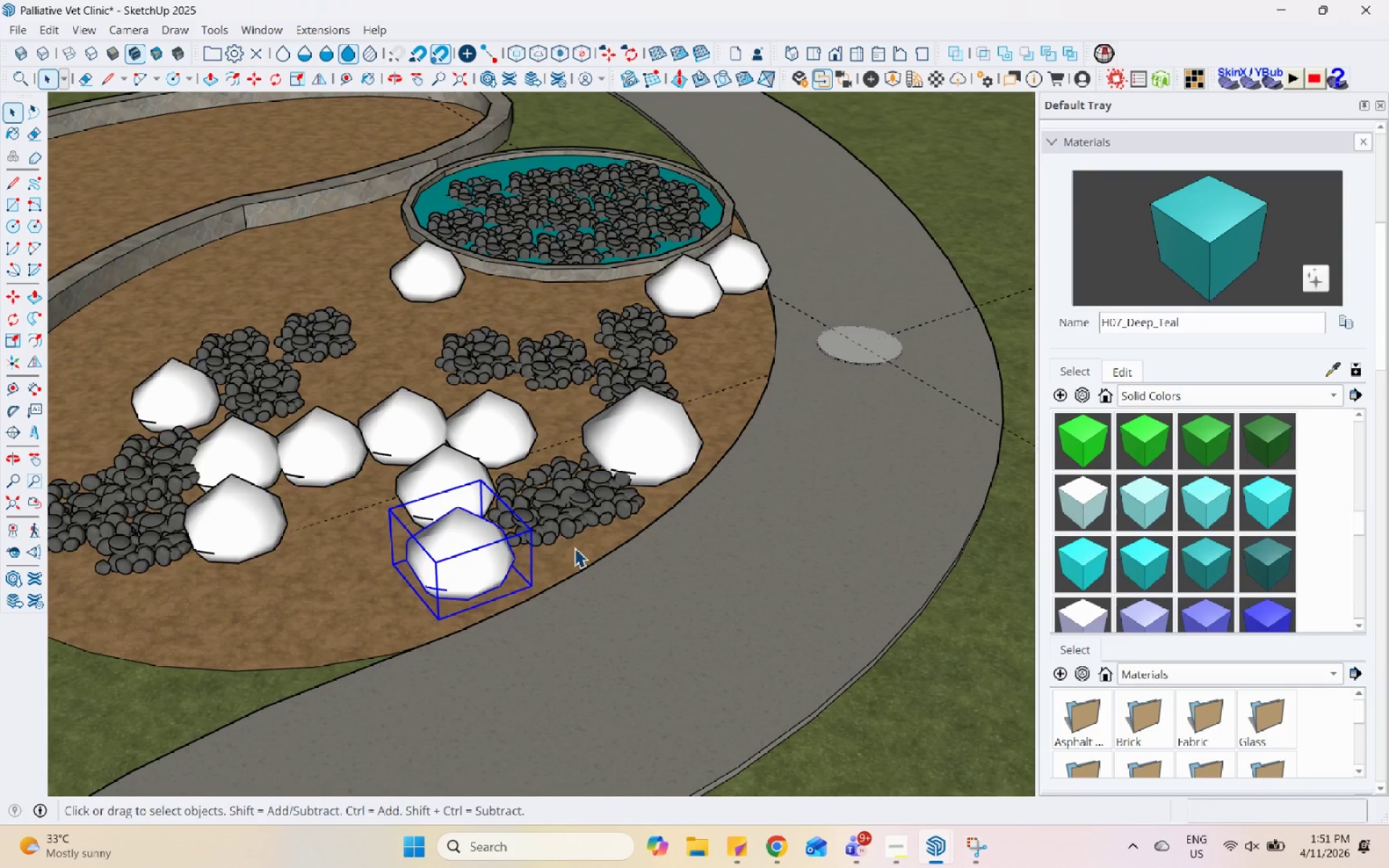 
key(S)
 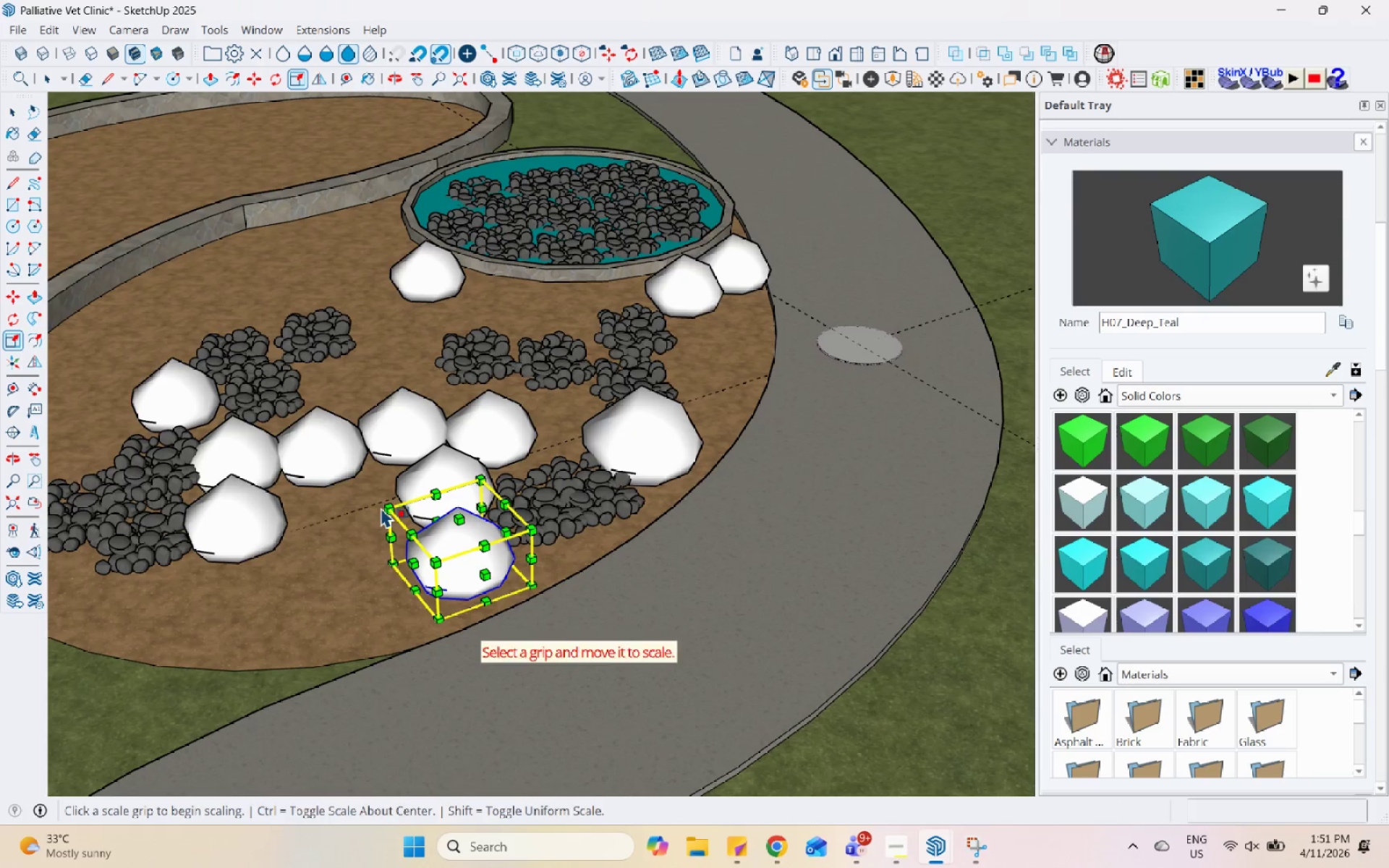 
double_click([388, 507])
 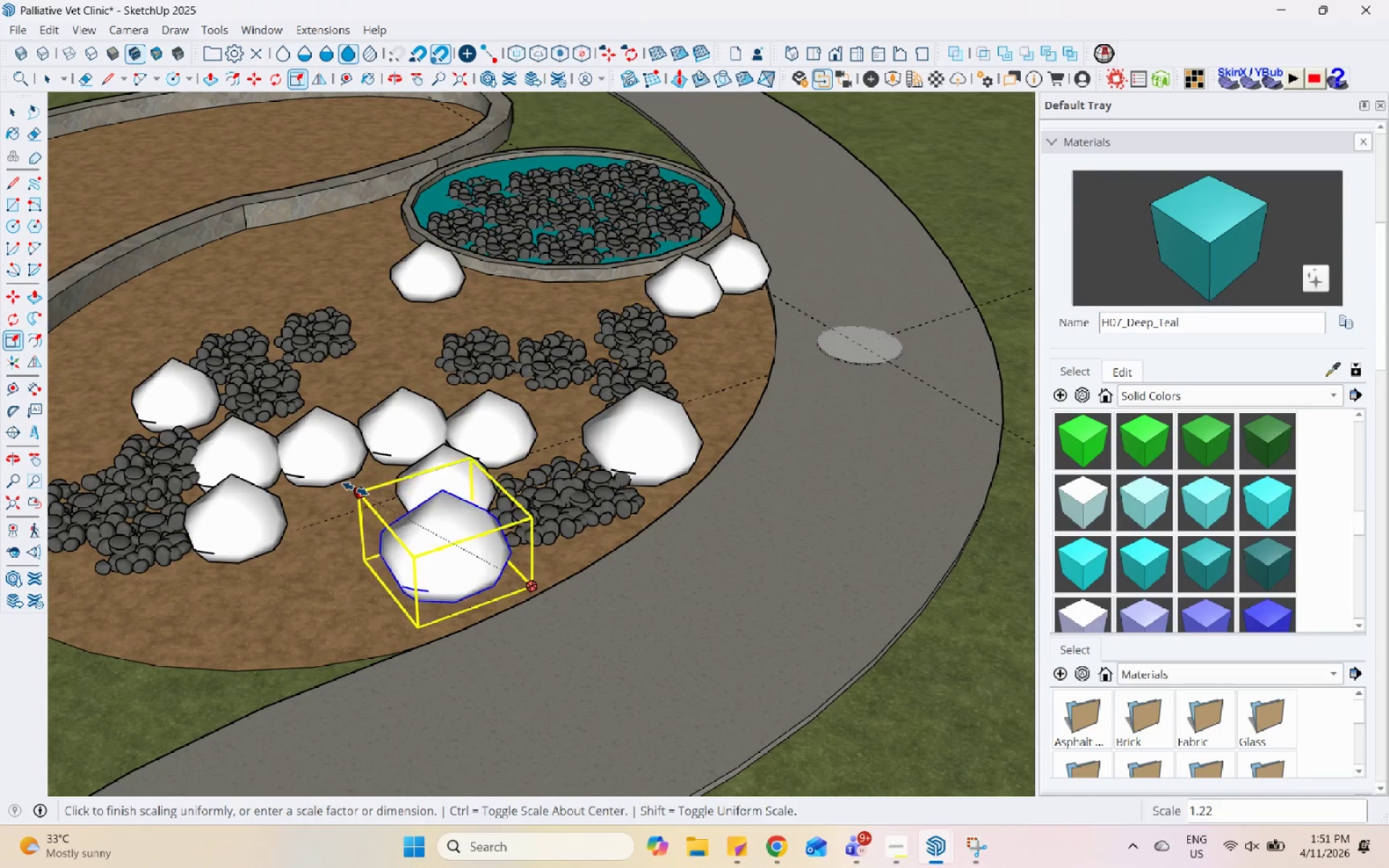 
left_click([329, 481])
 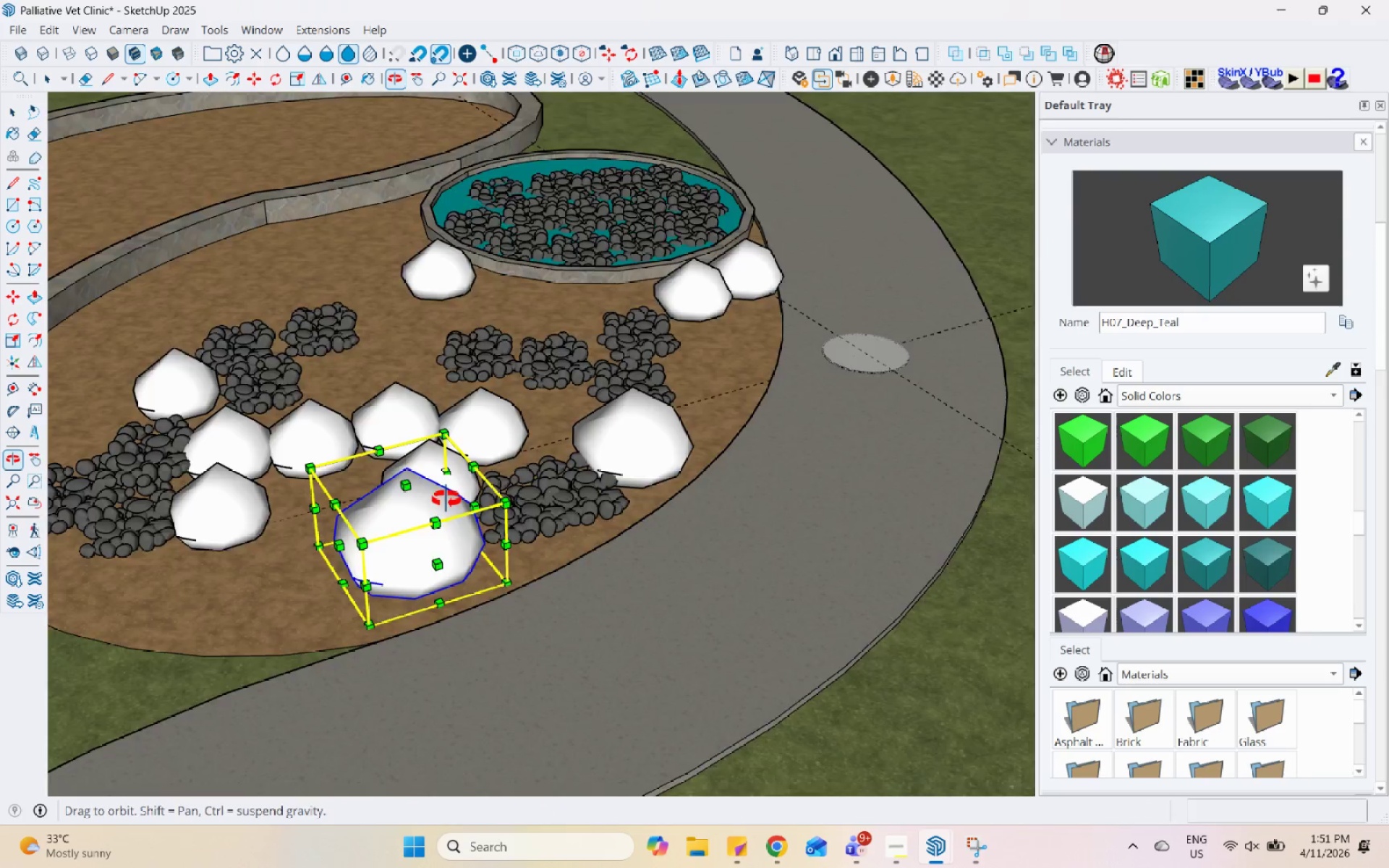 
key(Space)
 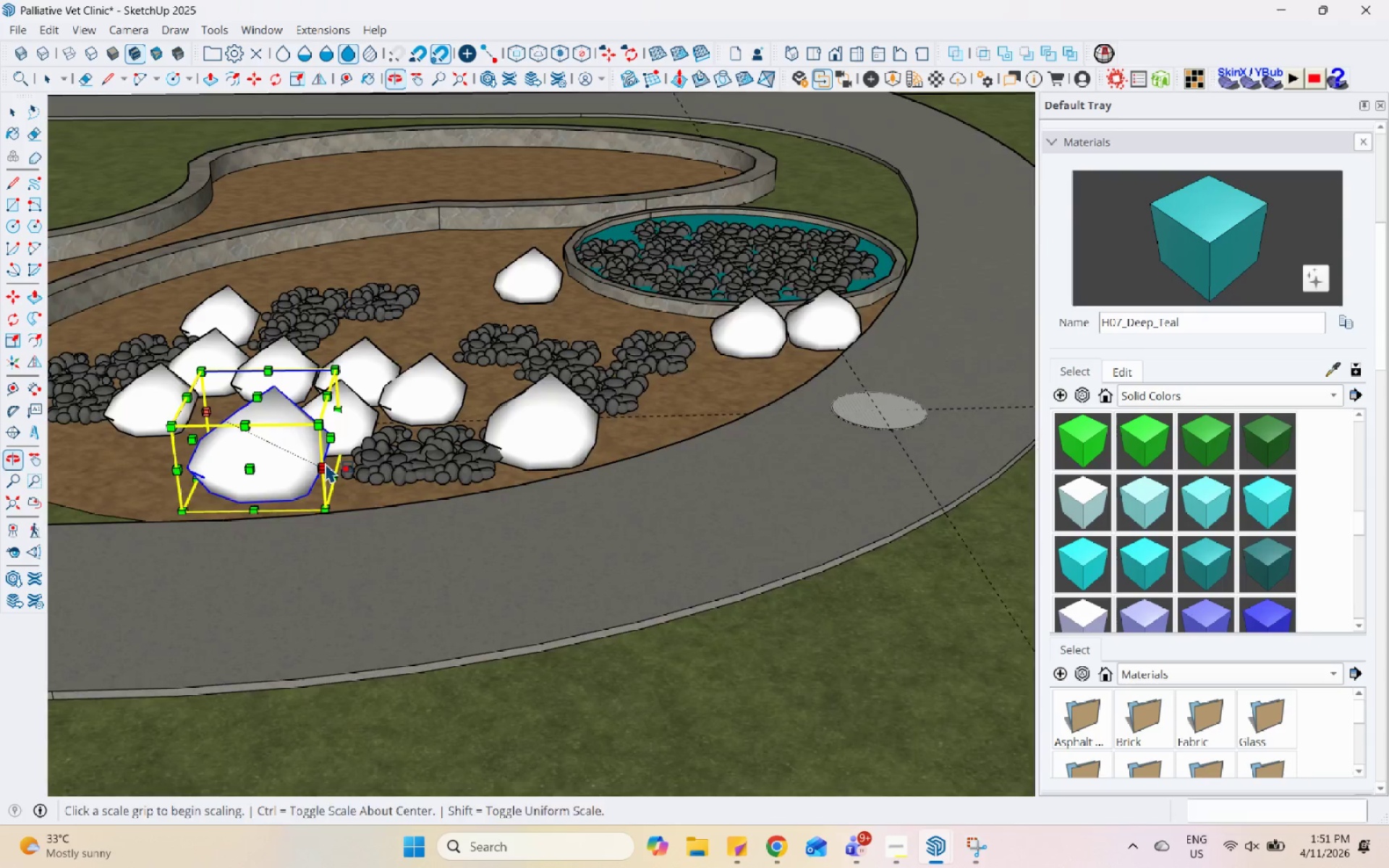 
left_click([372, 421])
 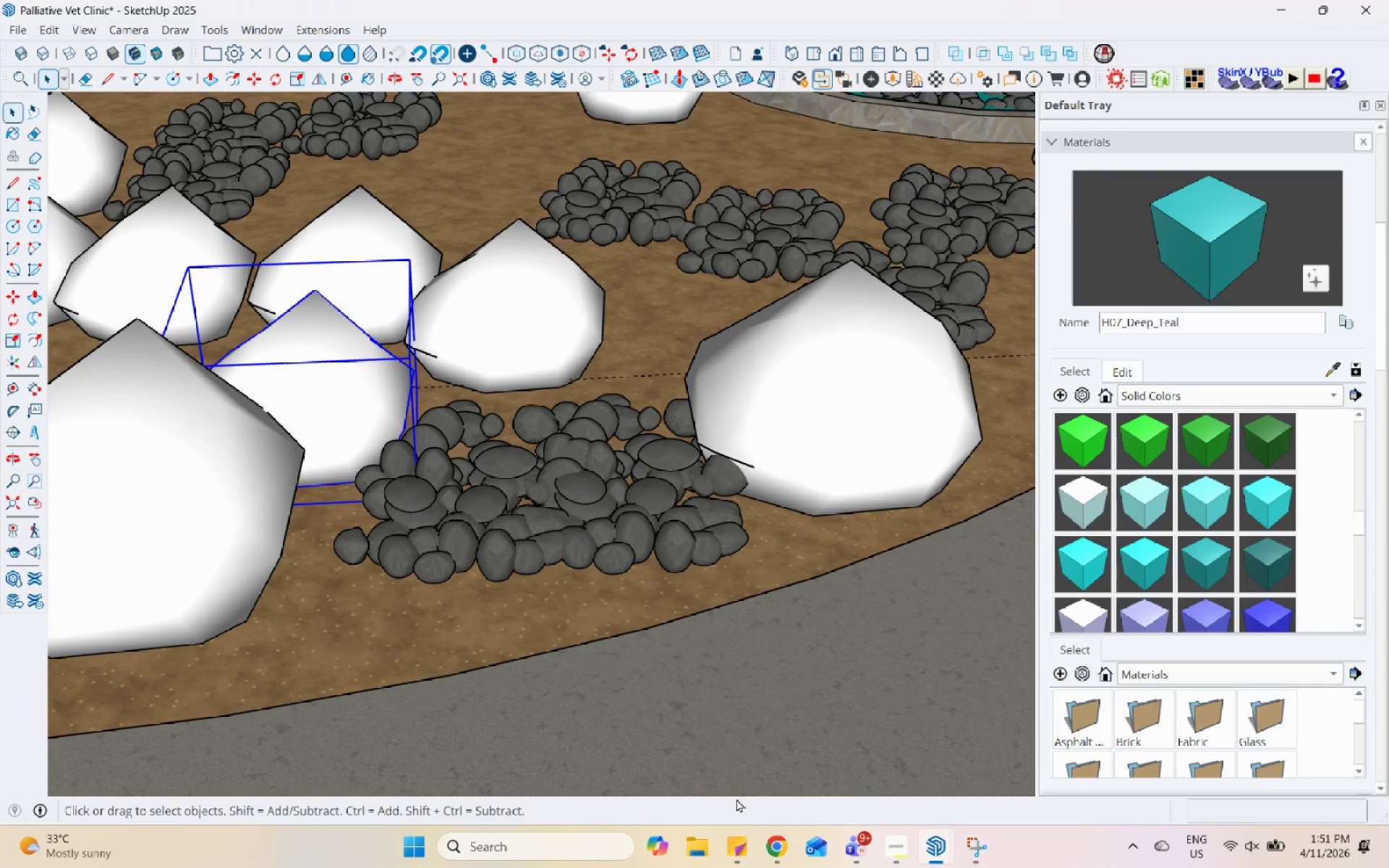 
scroll: coordinate [372, 421], scroll_direction: up, amount: 9.0
 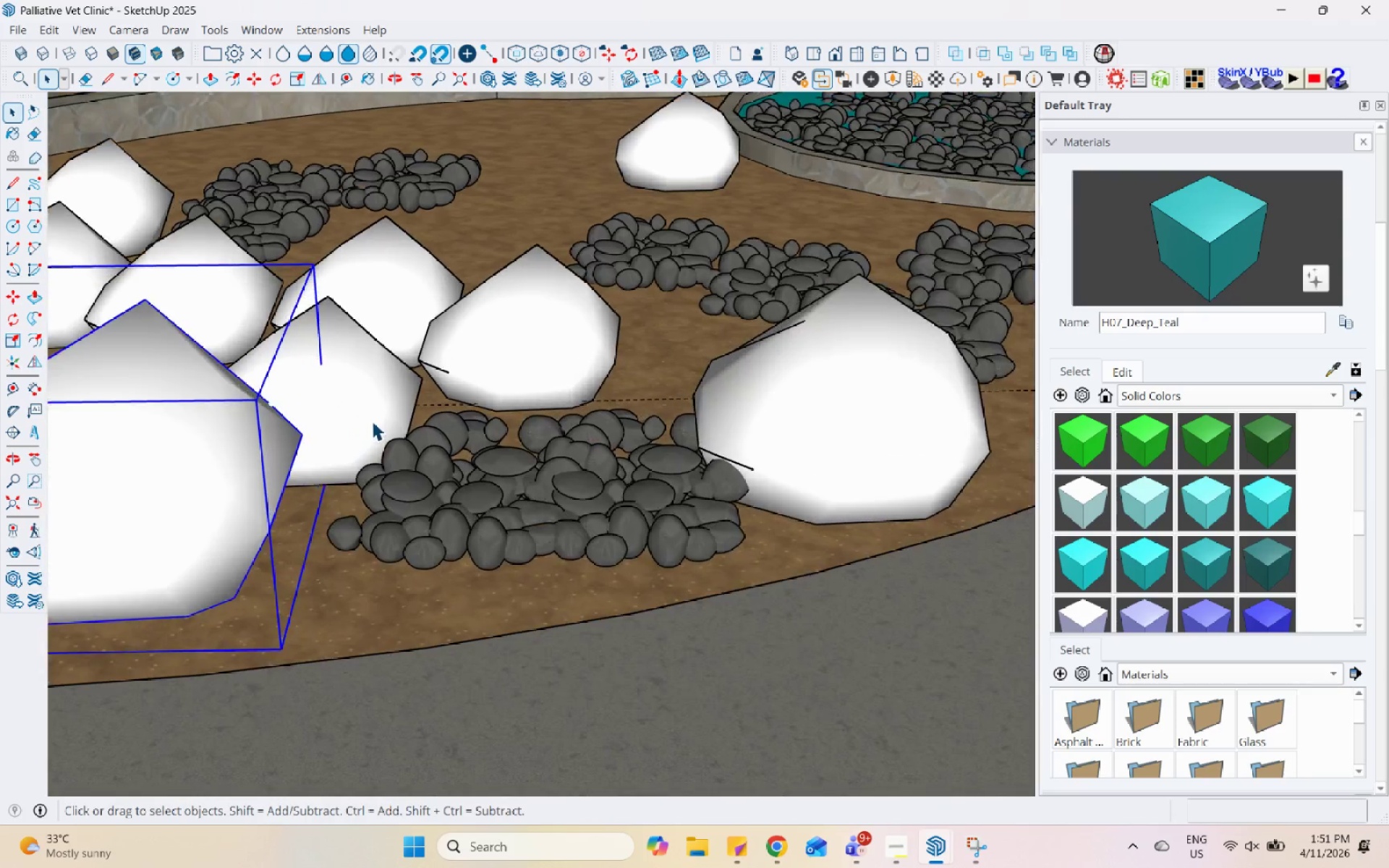 
left_click([769, 851])